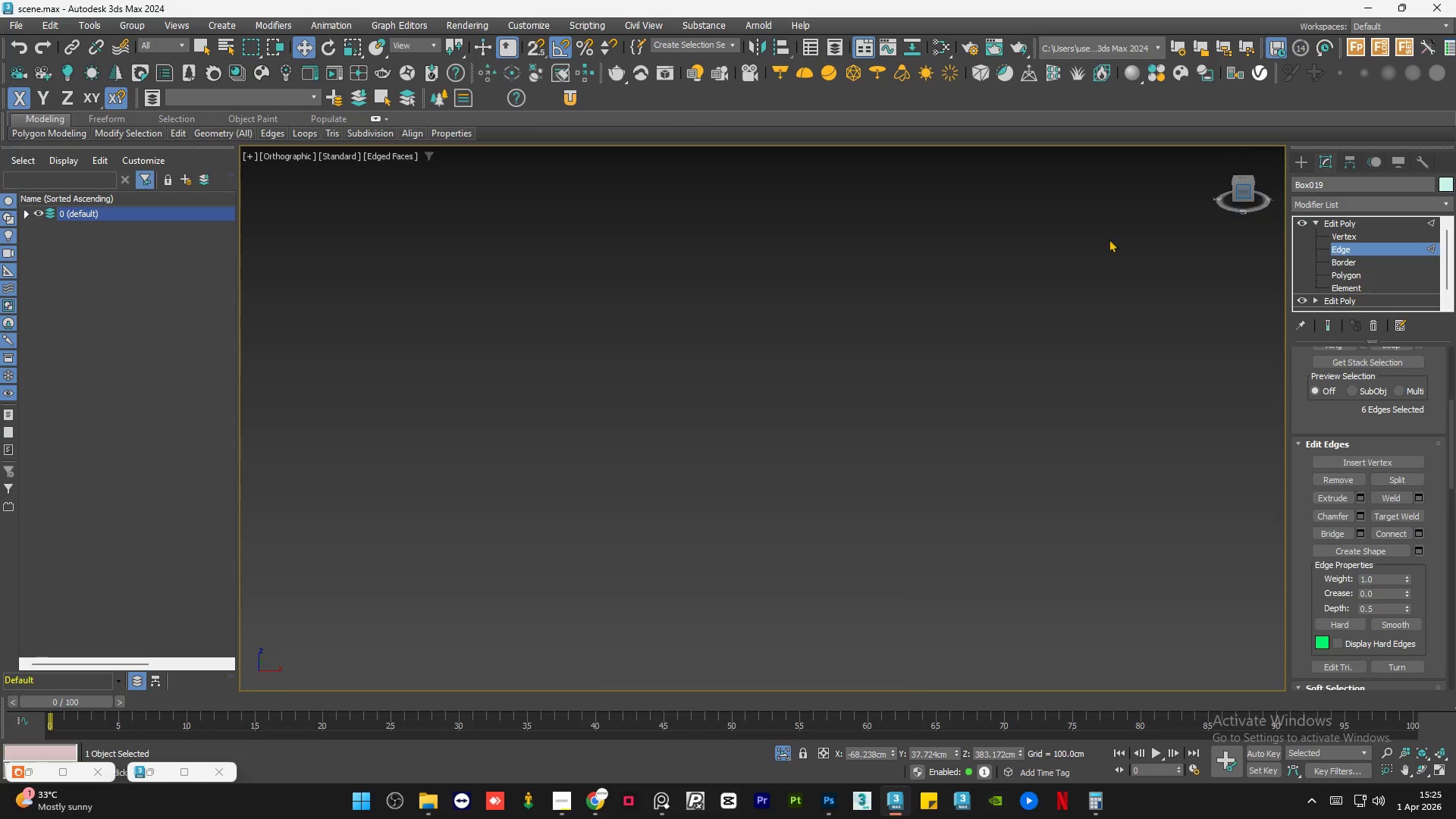 
scroll: coordinate [822, 444], scroll_direction: up, amount: 7.0
 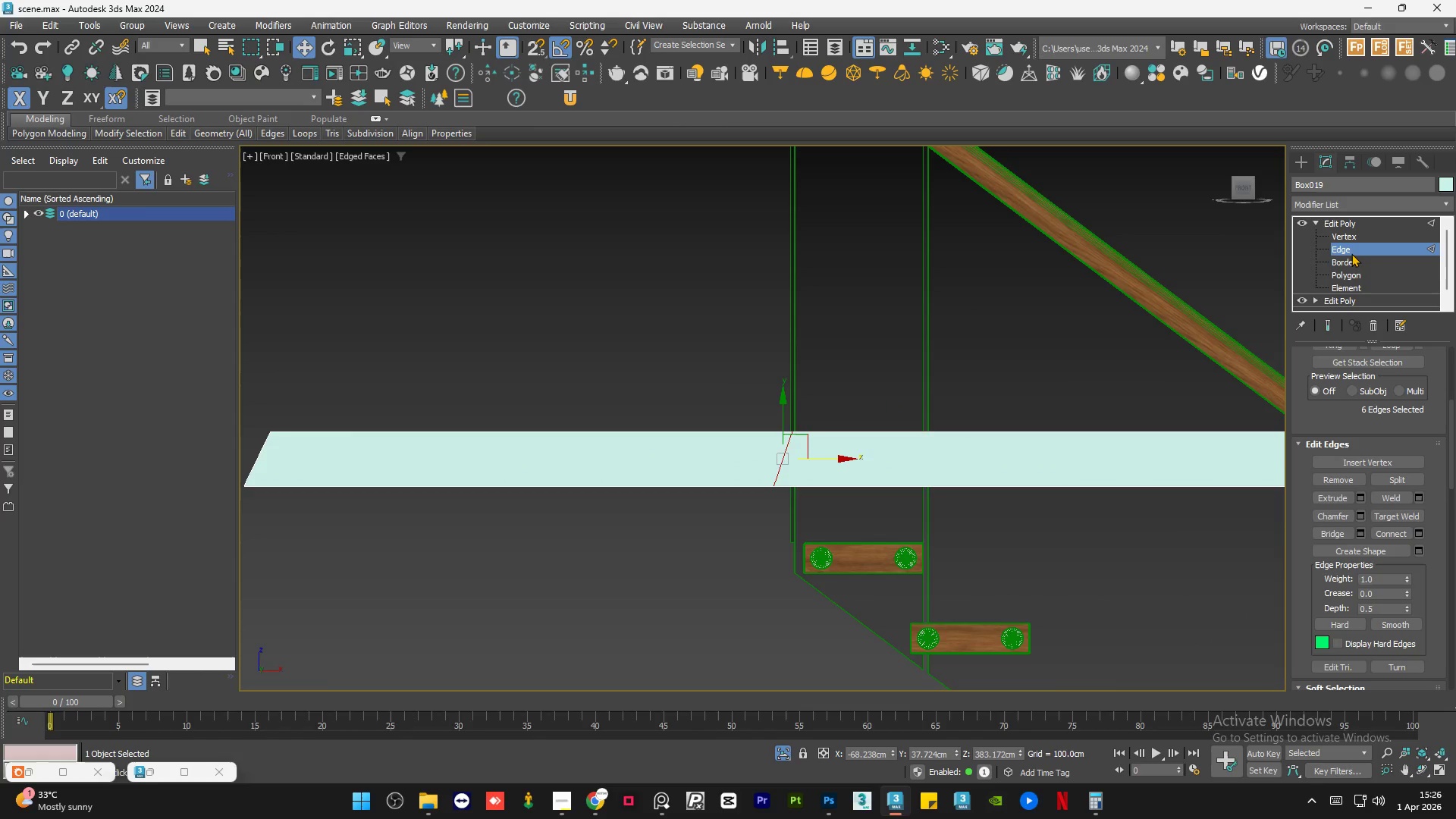 
left_click([1351, 235])
 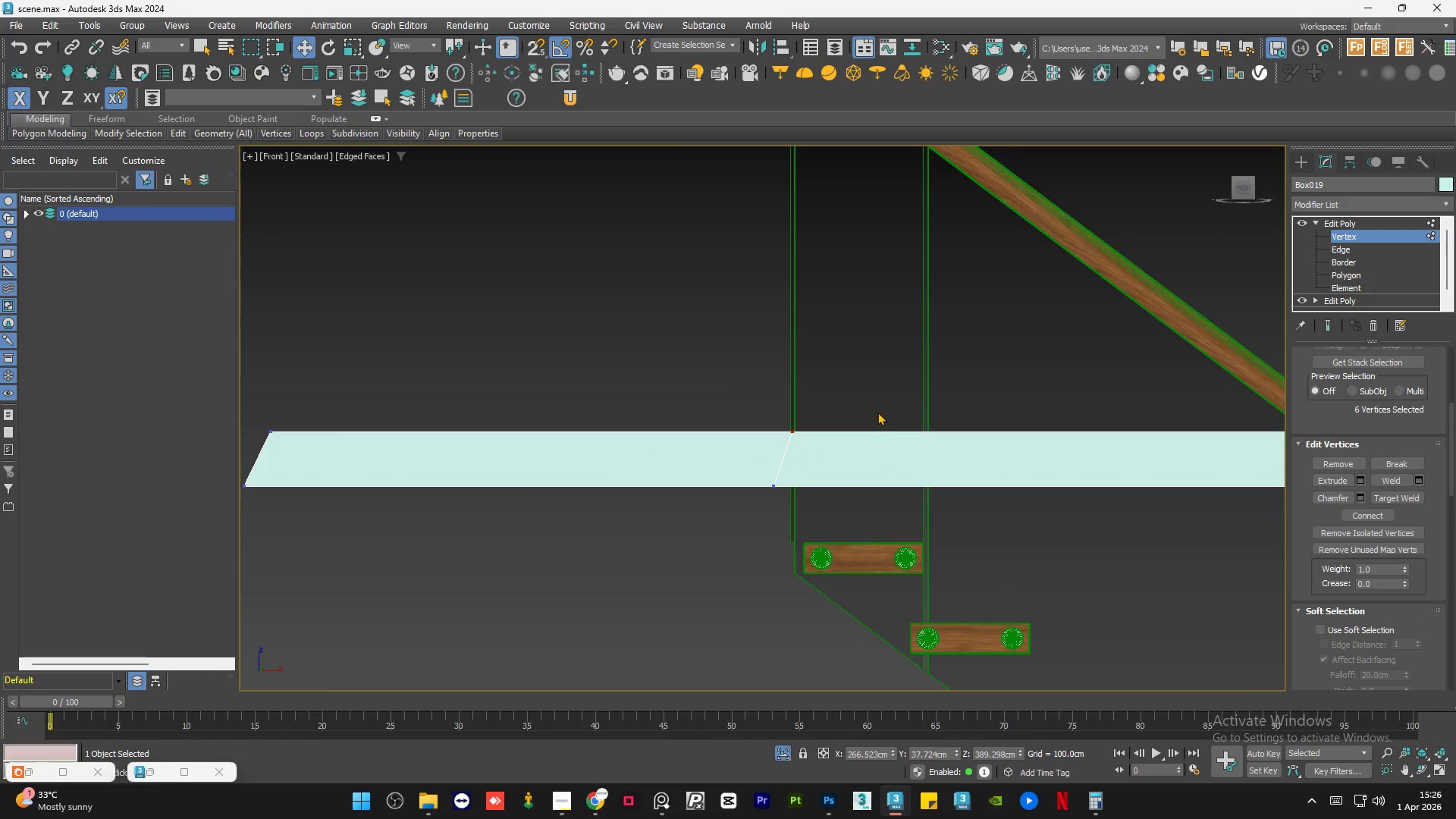 
left_click_drag(start_coordinate=[868, 392], to_coordinate=[676, 595])
 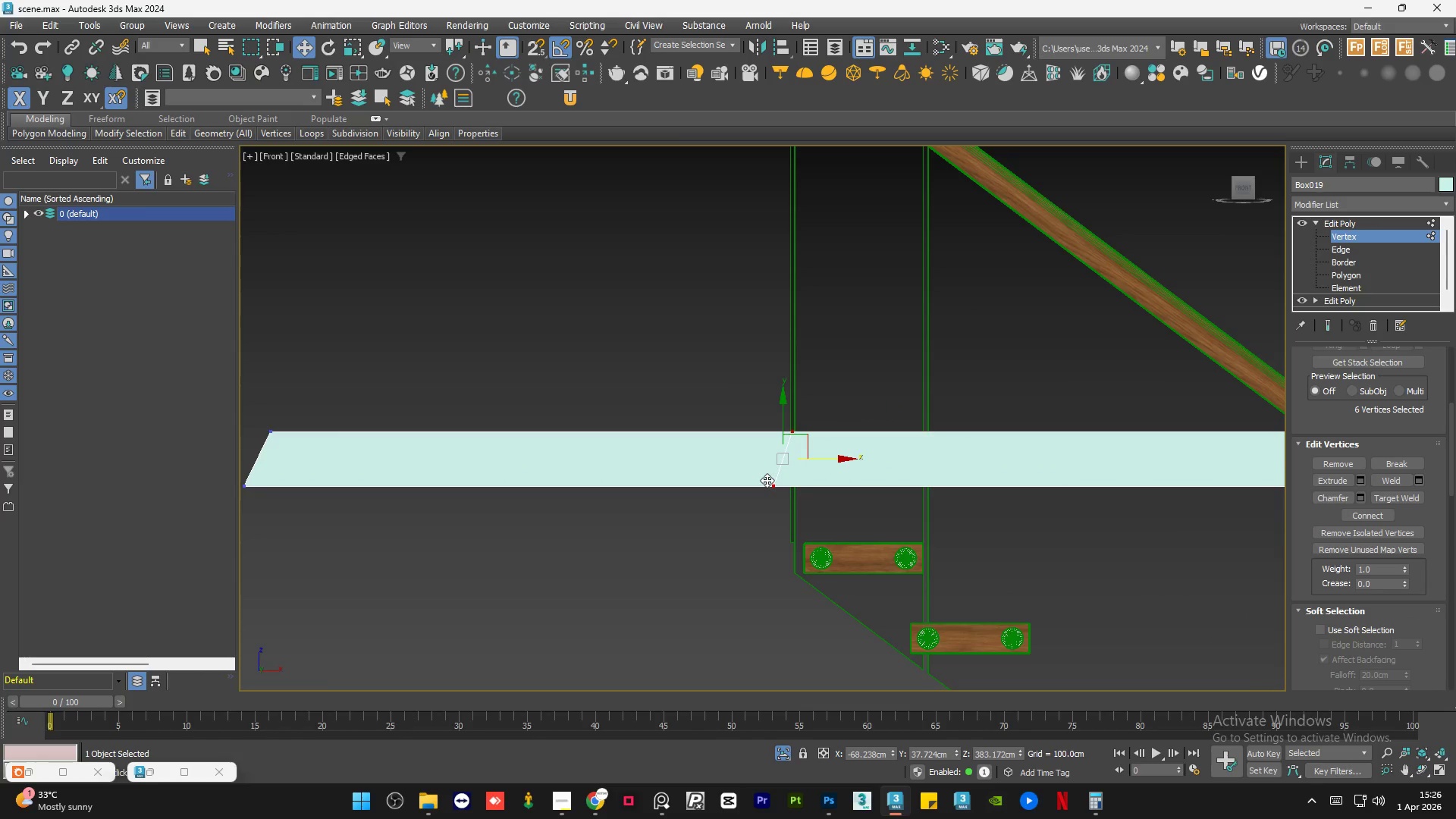 
key(R)
 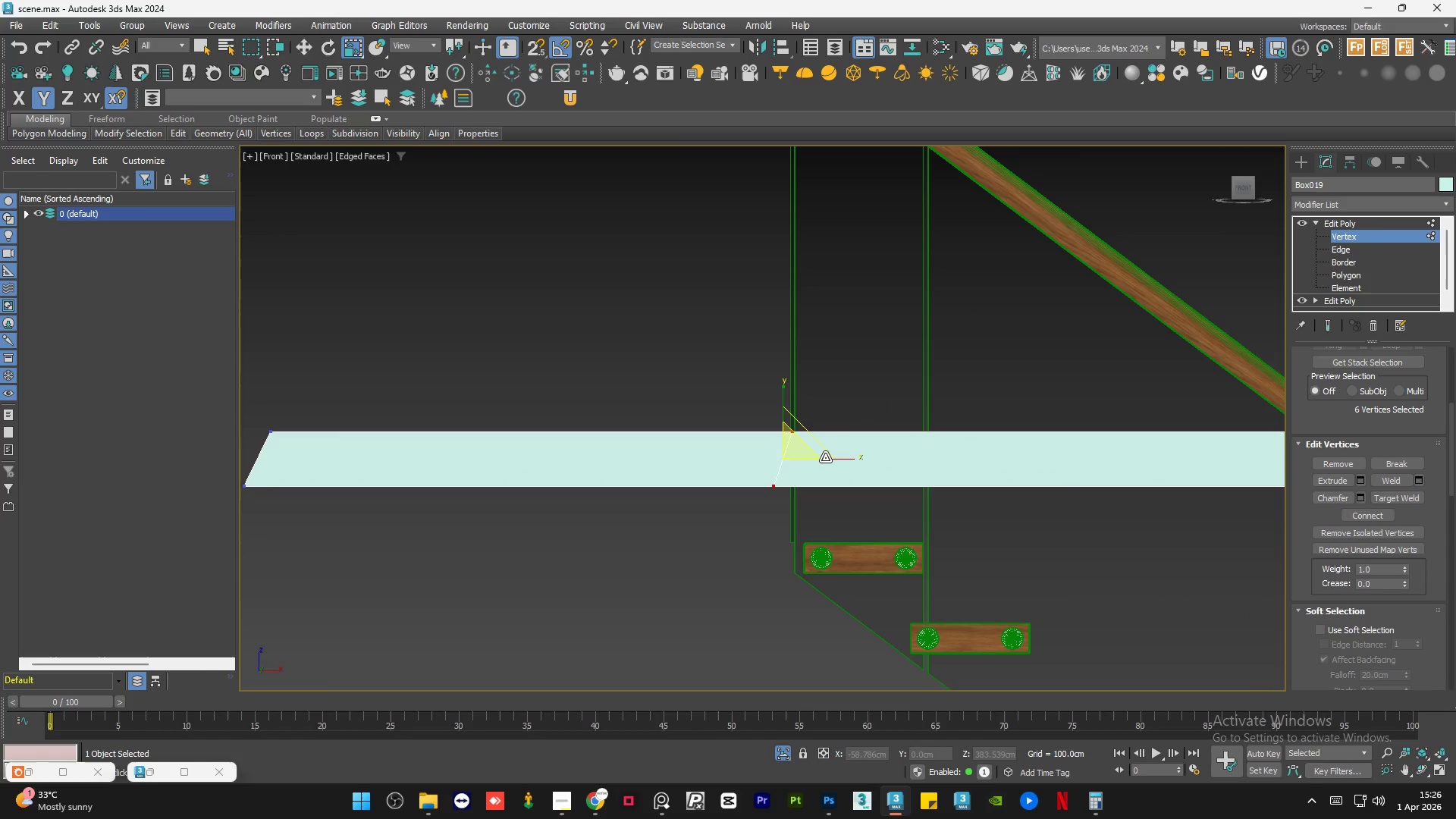 
left_click_drag(start_coordinate=[827, 457], to_coordinate=[468, 477])
 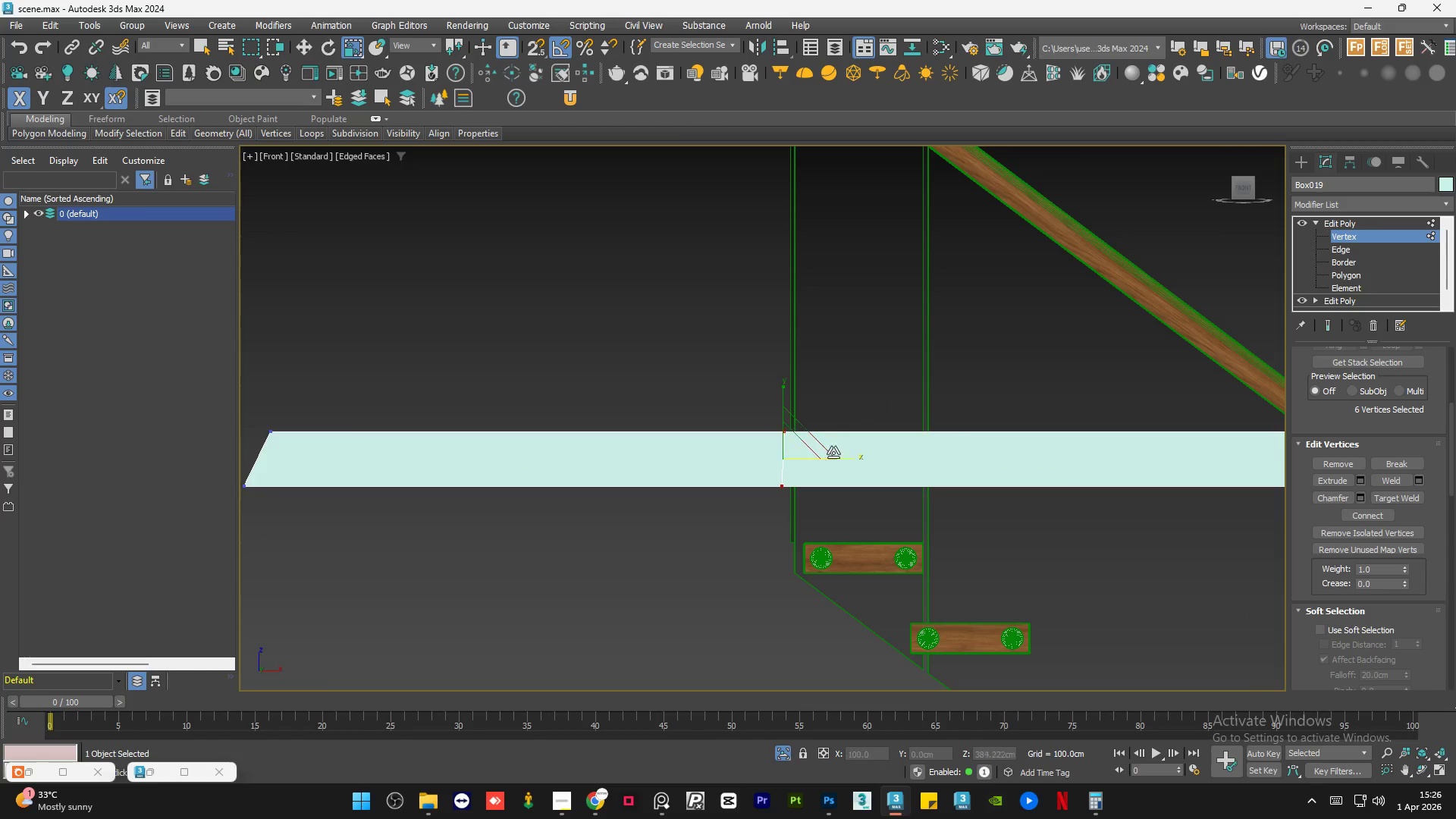 
scroll: coordinate [788, 457], scroll_direction: up, amount: 3.0
 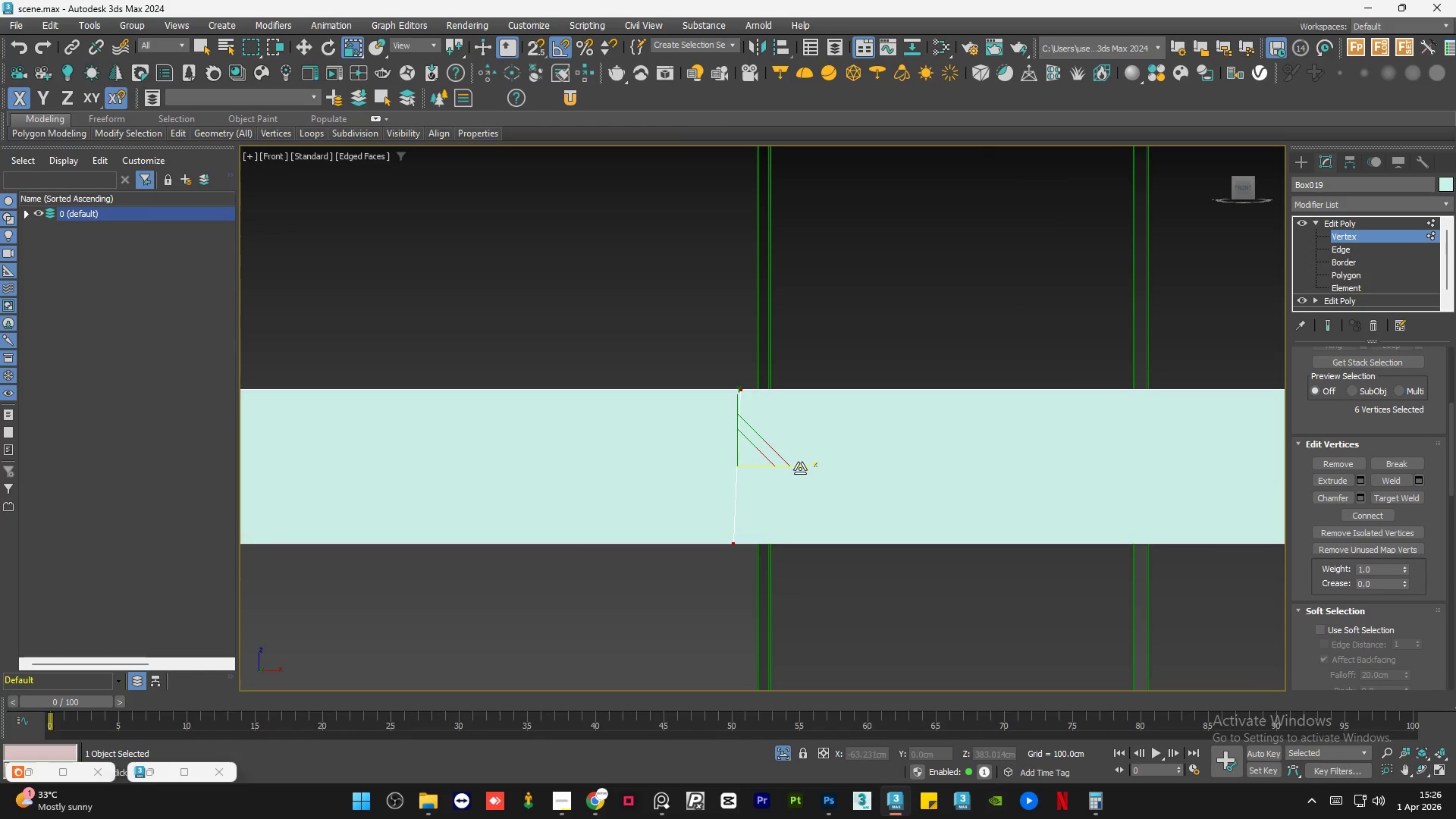 
left_click_drag(start_coordinate=[803, 469], to_coordinate=[372, 483])
 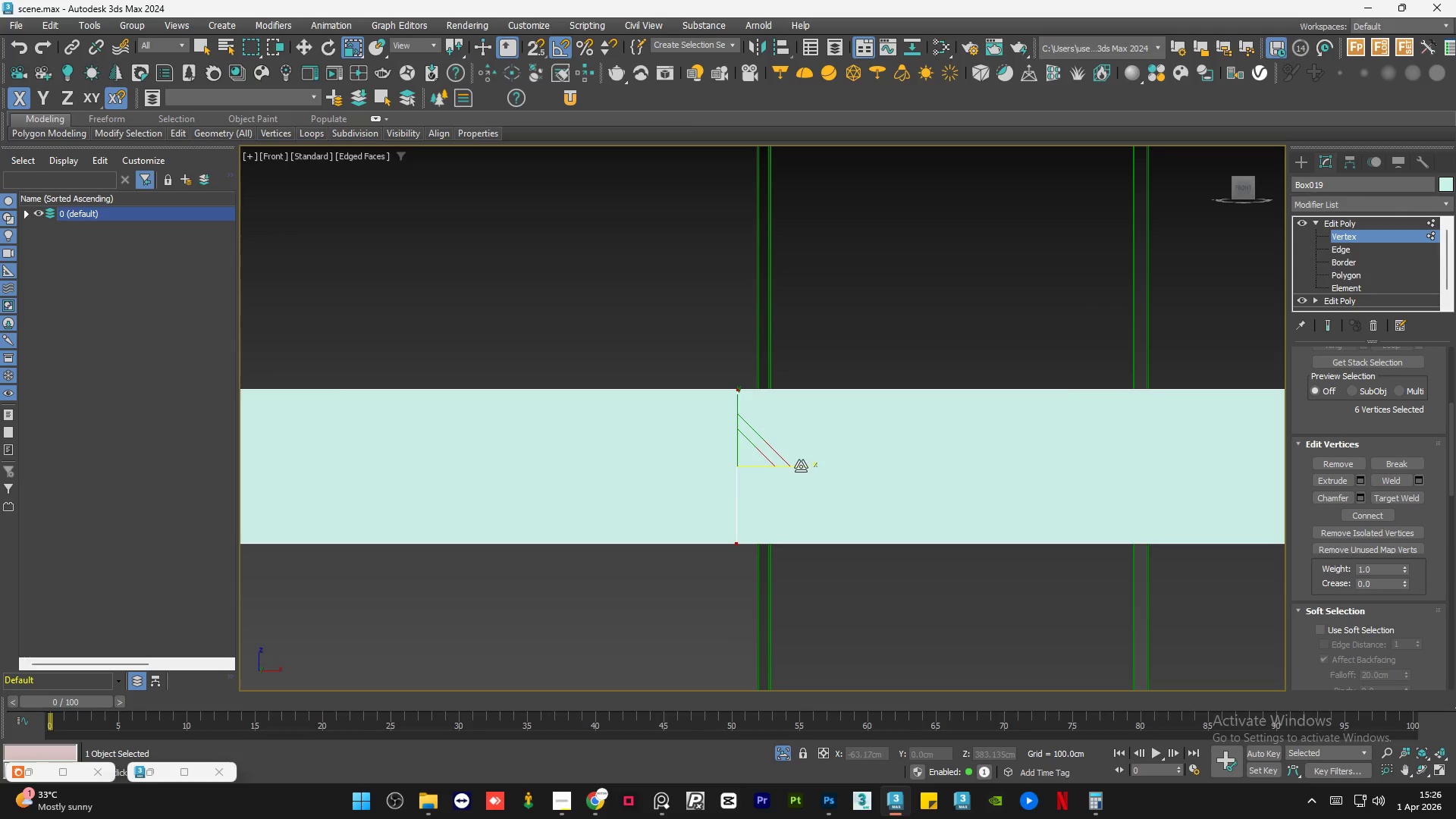 
left_click_drag(start_coordinate=[801, 466], to_coordinate=[789, 466])
 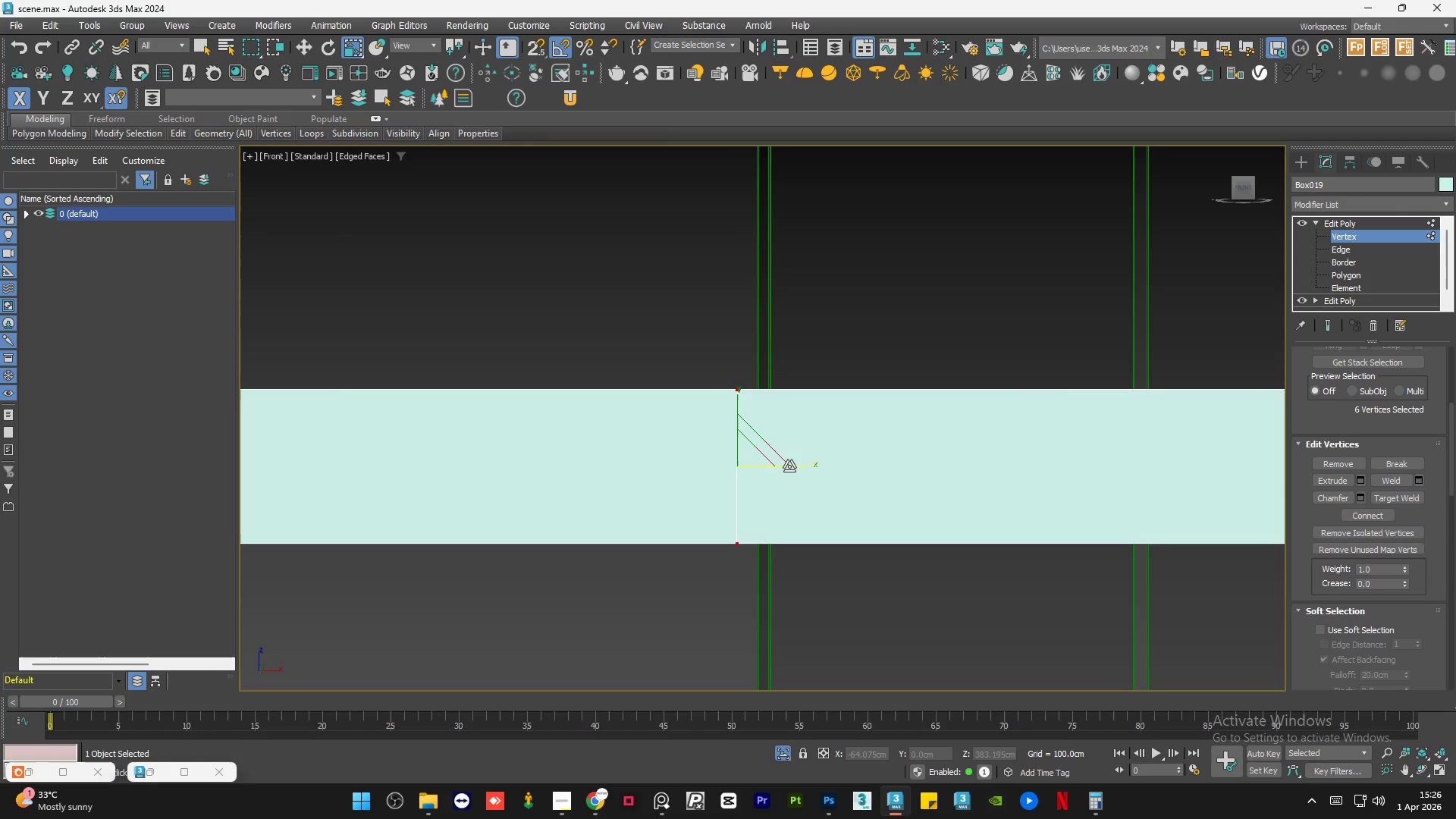 
key(W)
 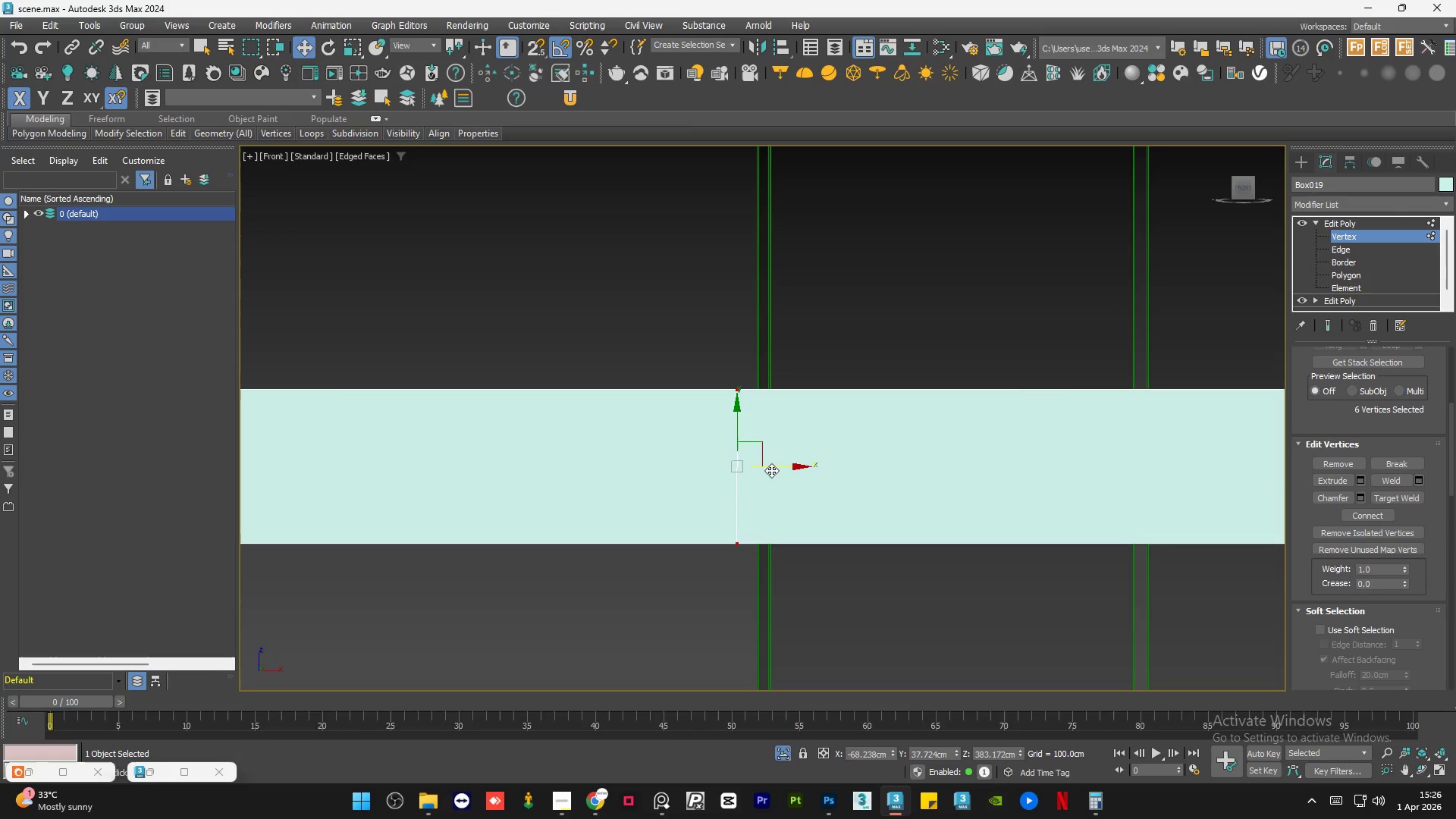 
left_click_drag(start_coordinate=[777, 468], to_coordinate=[790, 469])
 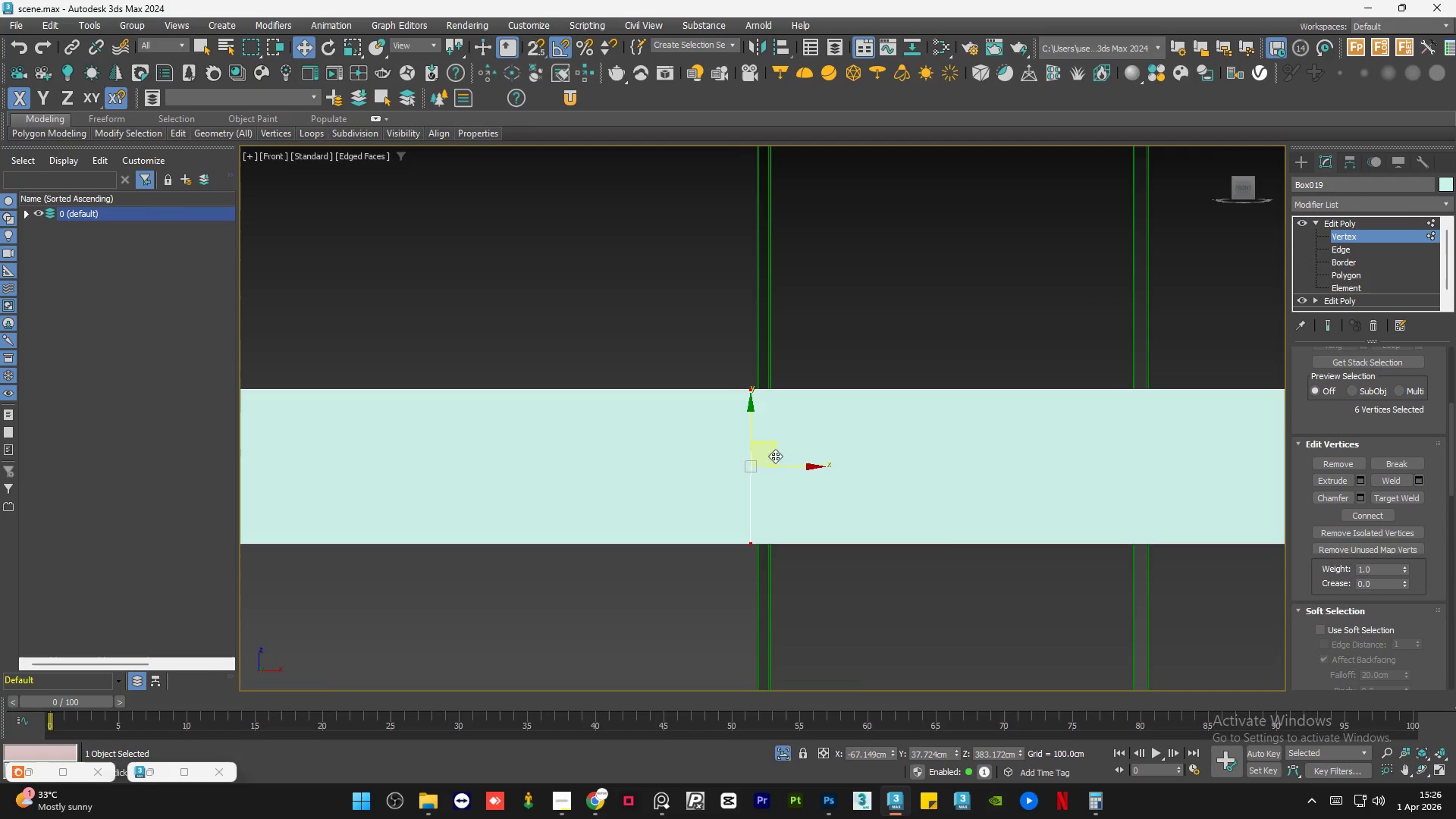 
hold_key(key=AltLeft, duration=0.8)
scroll: coordinate [785, 503], scroll_direction: down, amount: 9.0
 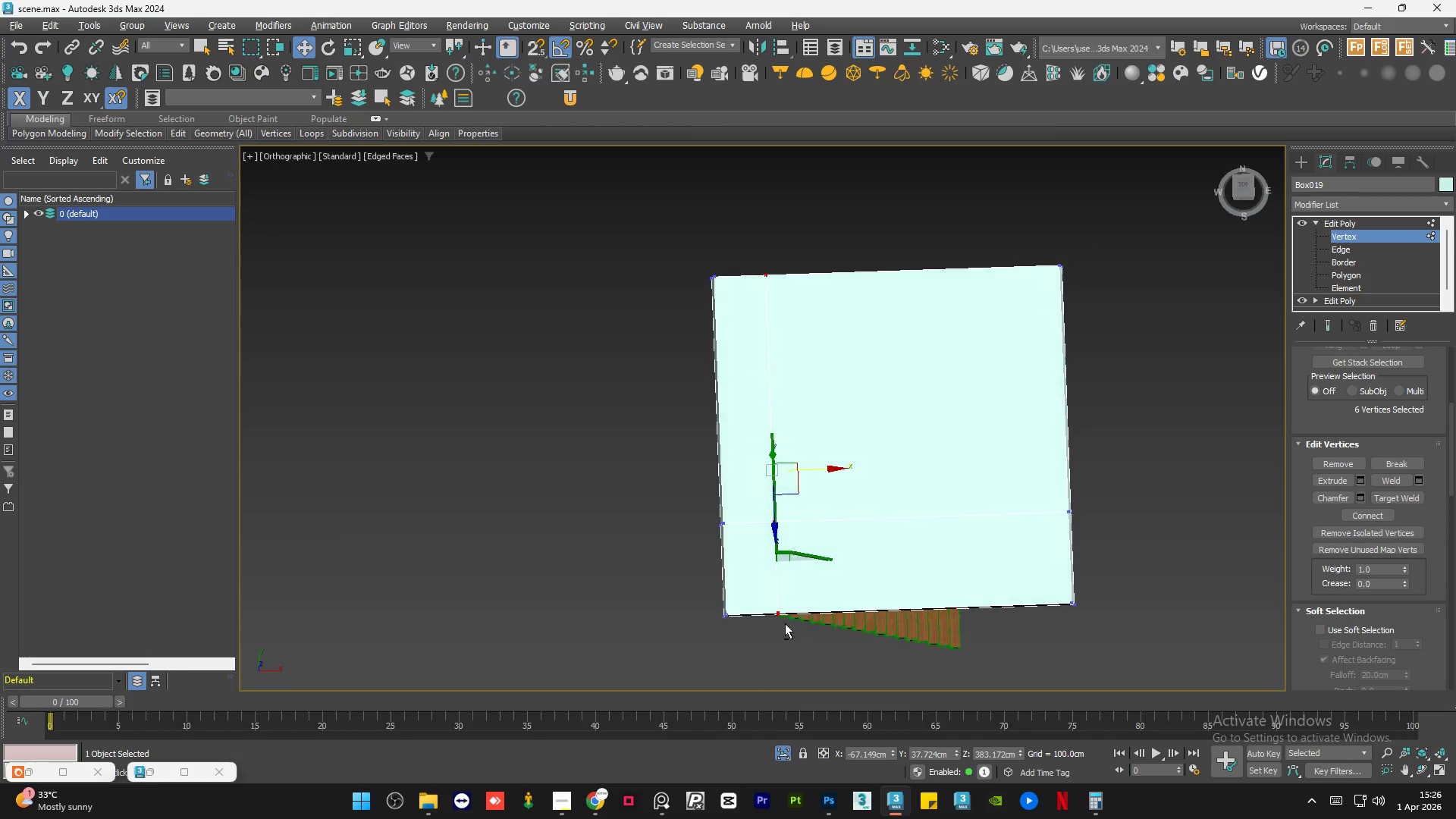 
left_click([1239, 185])
 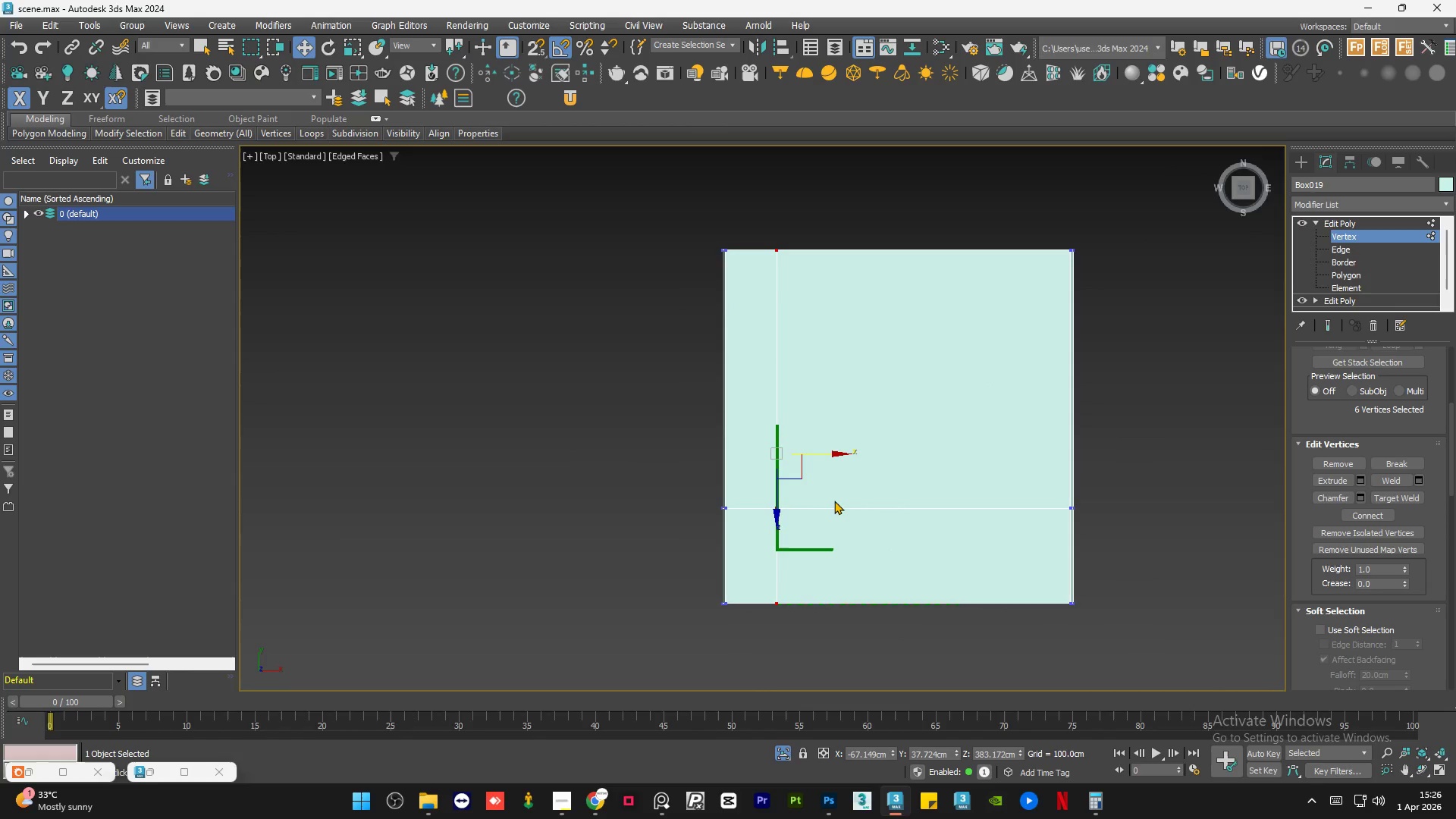 
scroll: coordinate [801, 557], scroll_direction: up, amount: 3.0
 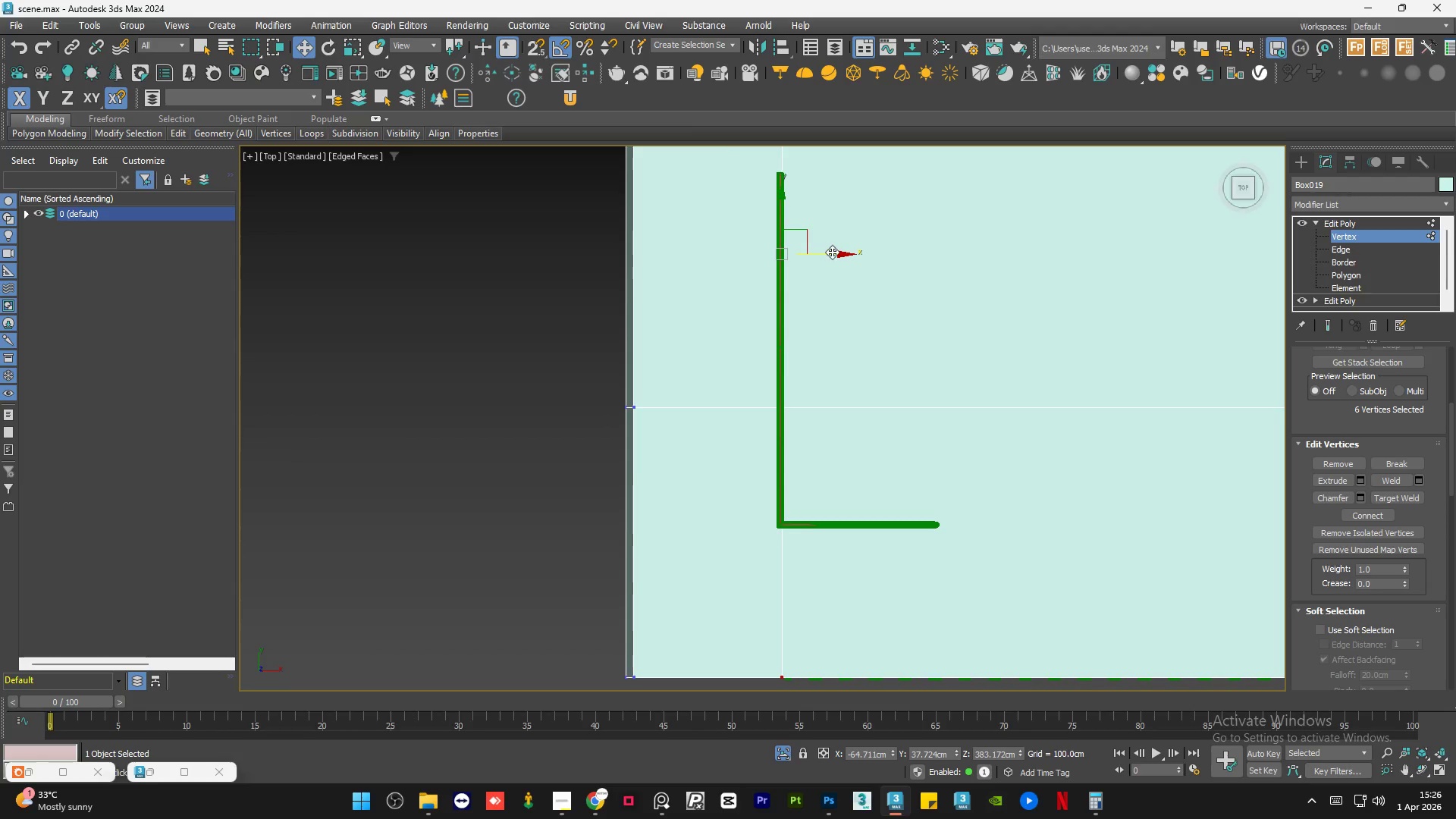 
scroll: coordinate [709, 401], scroll_direction: down, amount: 4.0
 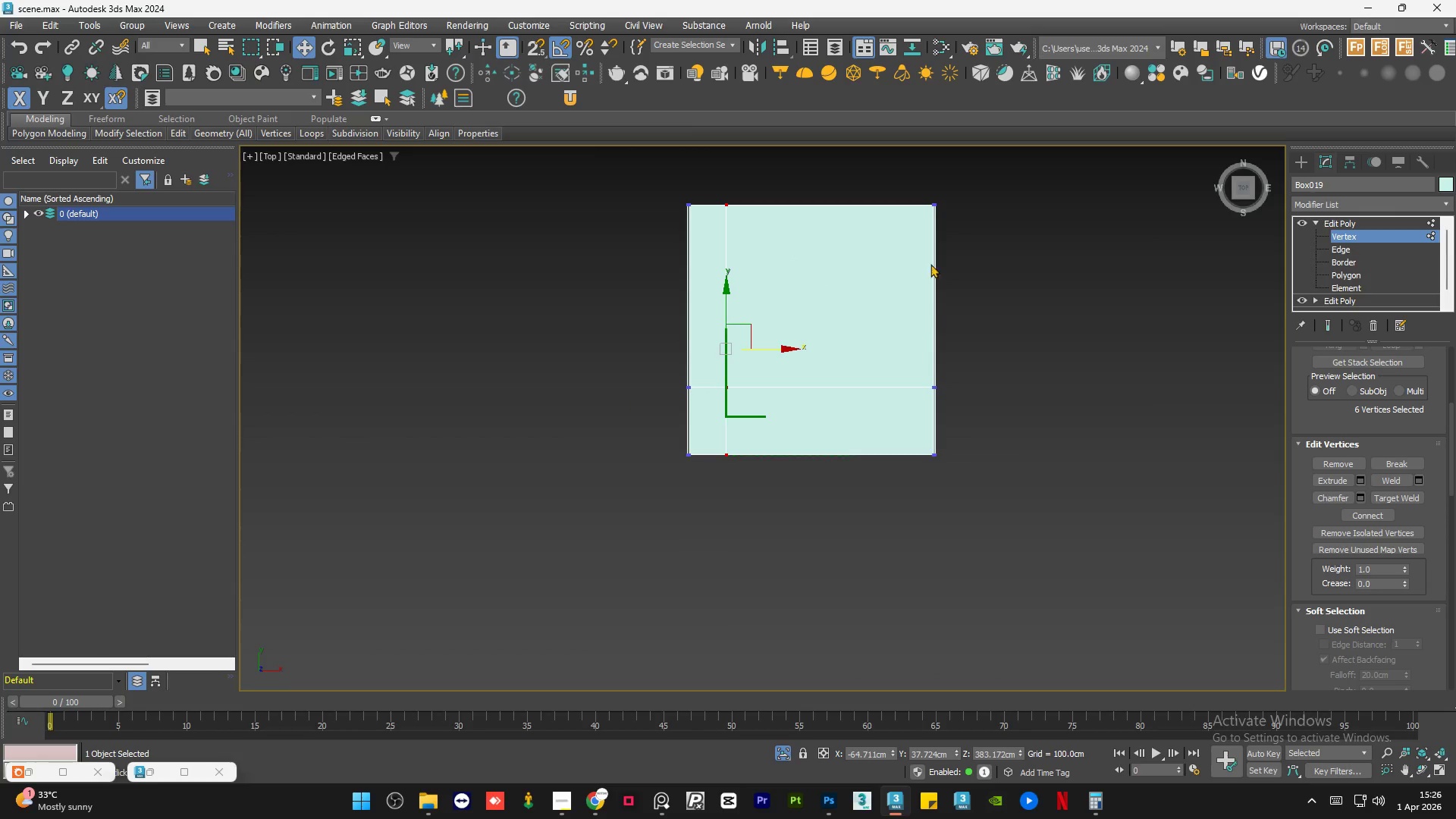 
hold_key(key=AltLeft, duration=1.52)
 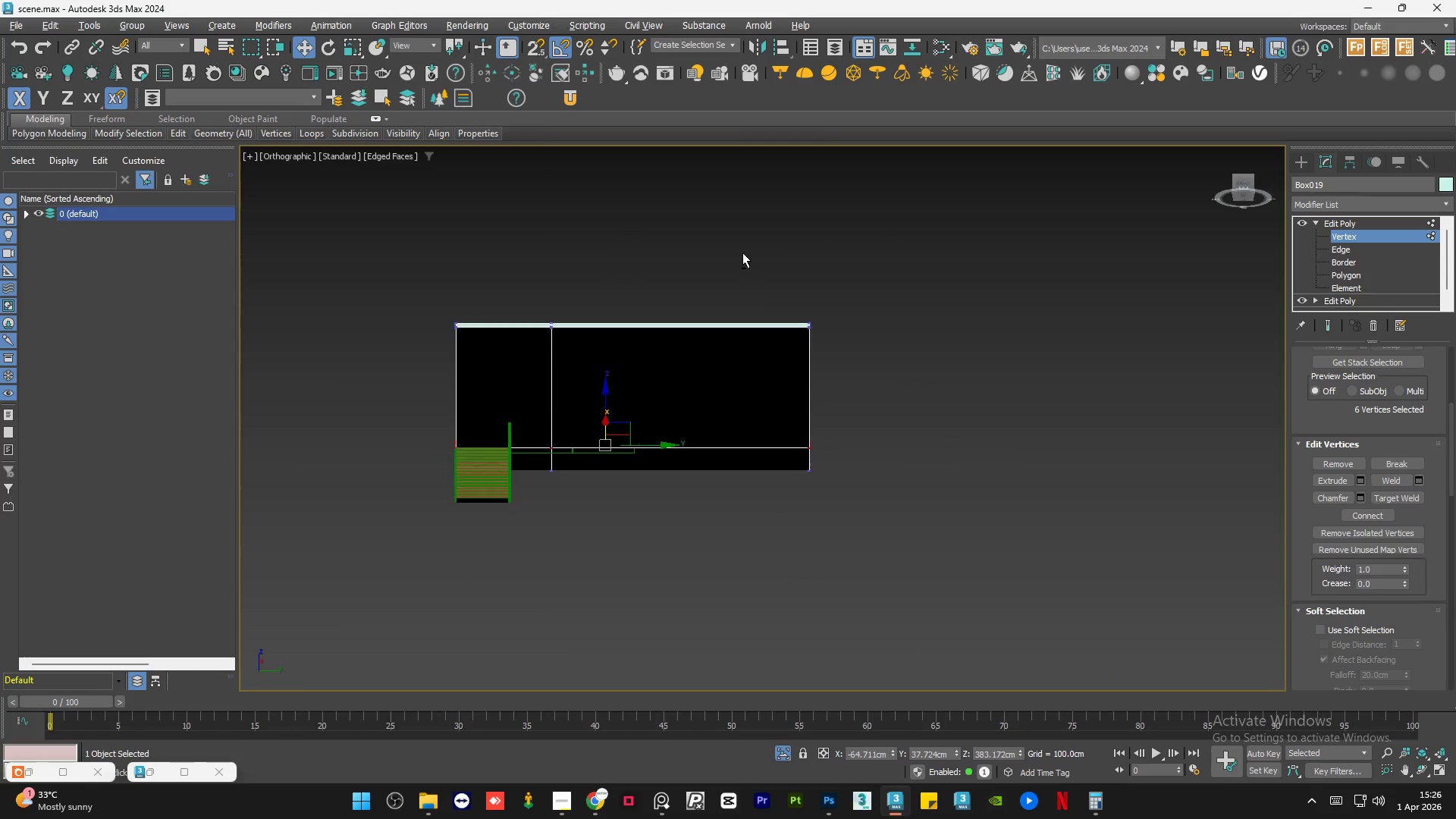 
scroll: coordinate [837, 332], scroll_direction: up, amount: 1.0
 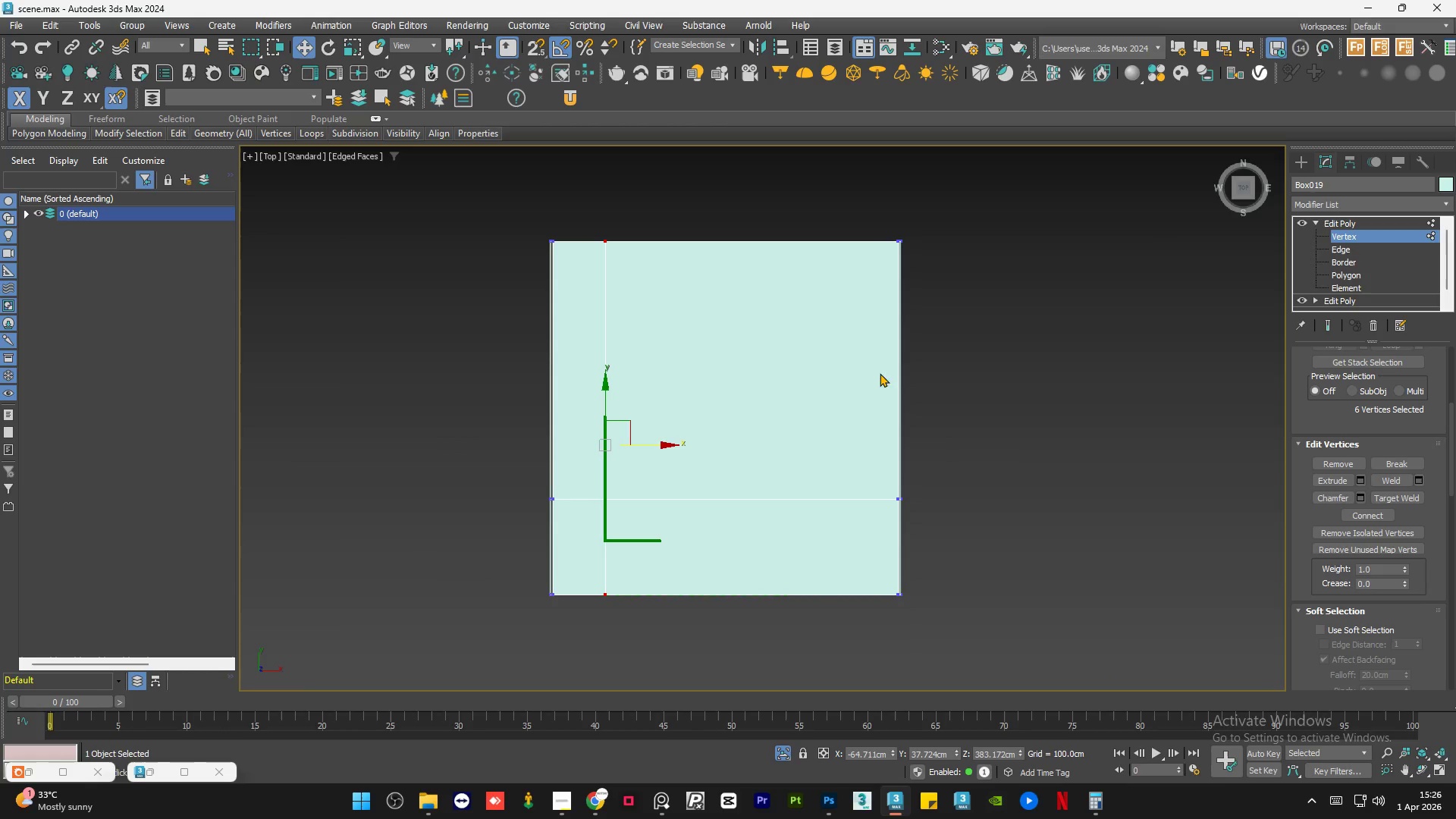 
hold_key(key=AltLeft, duration=1.52)
 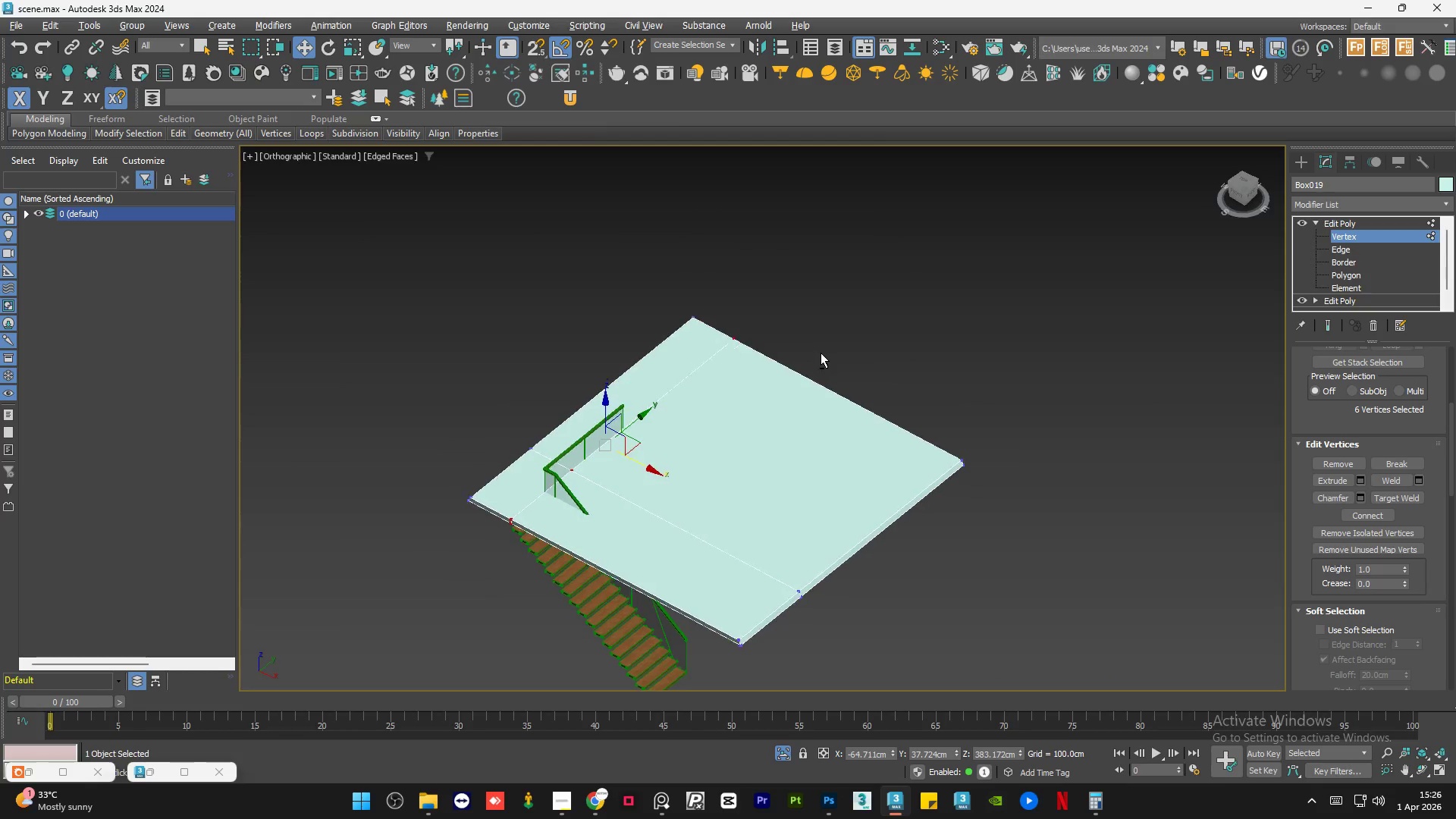 
hold_key(key=AltLeft, duration=1.17)
 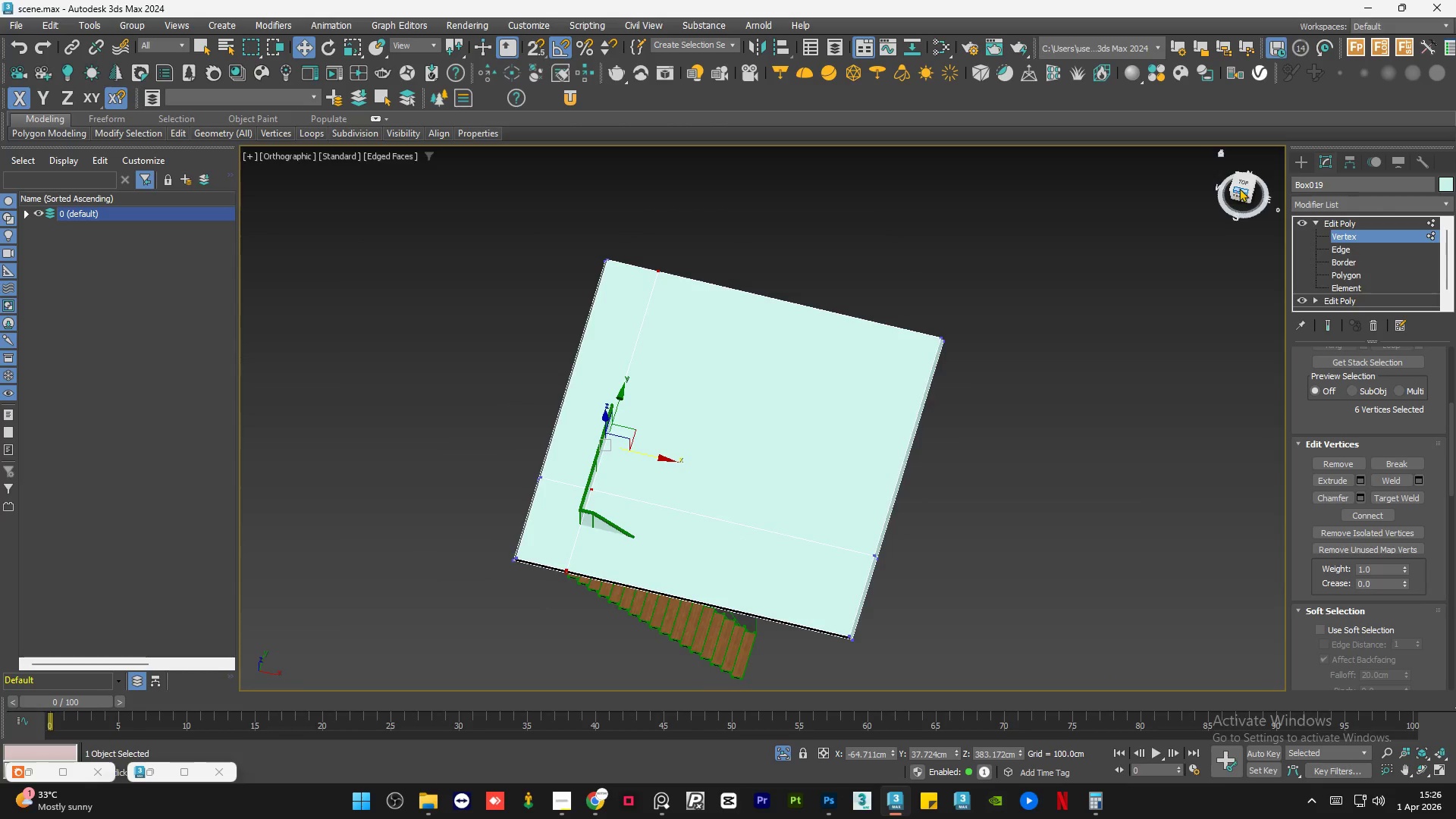 
left_click([1241, 183])
 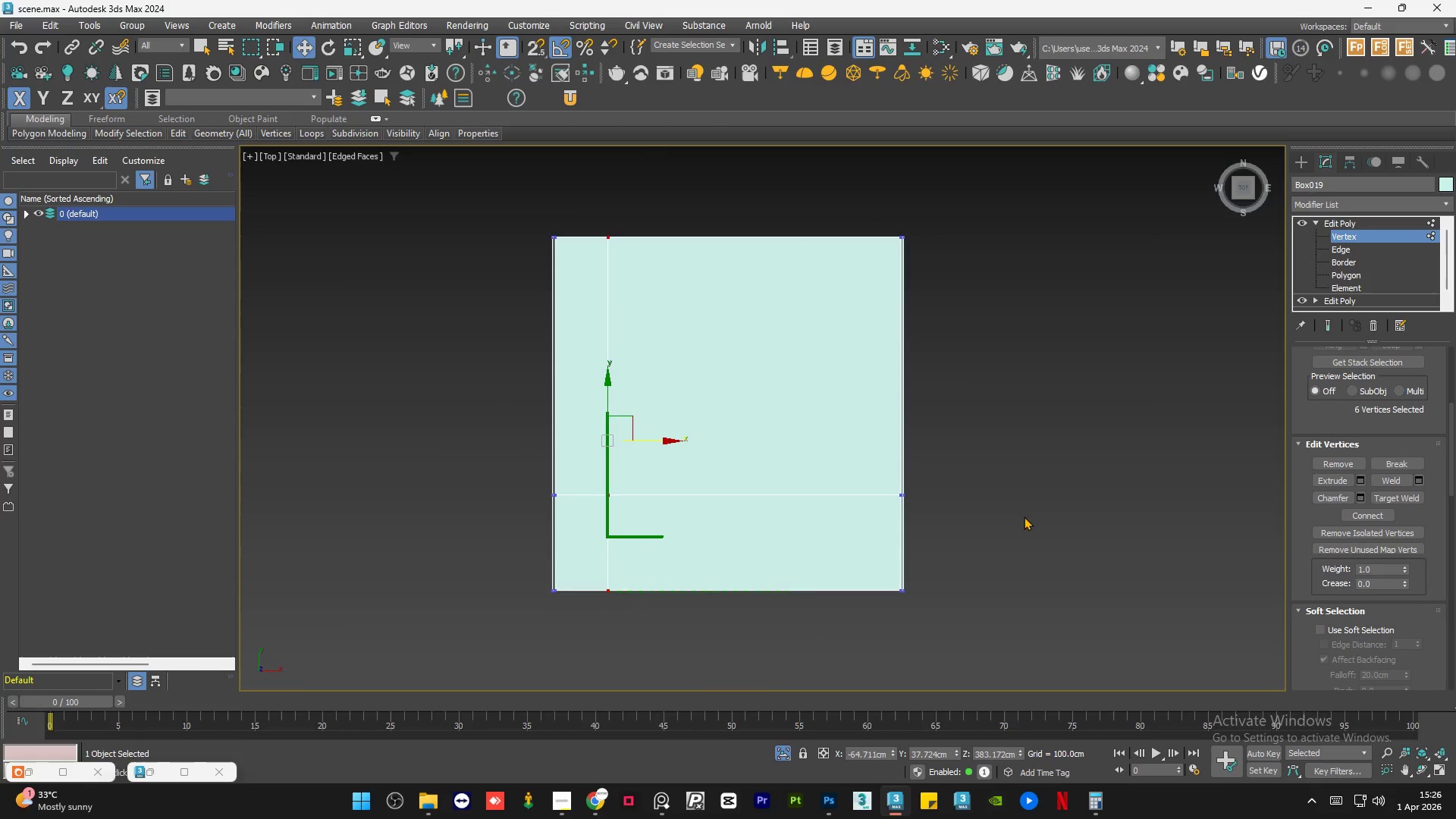 
left_click_drag(start_coordinate=[993, 639], to_coordinate=[871, 560])
 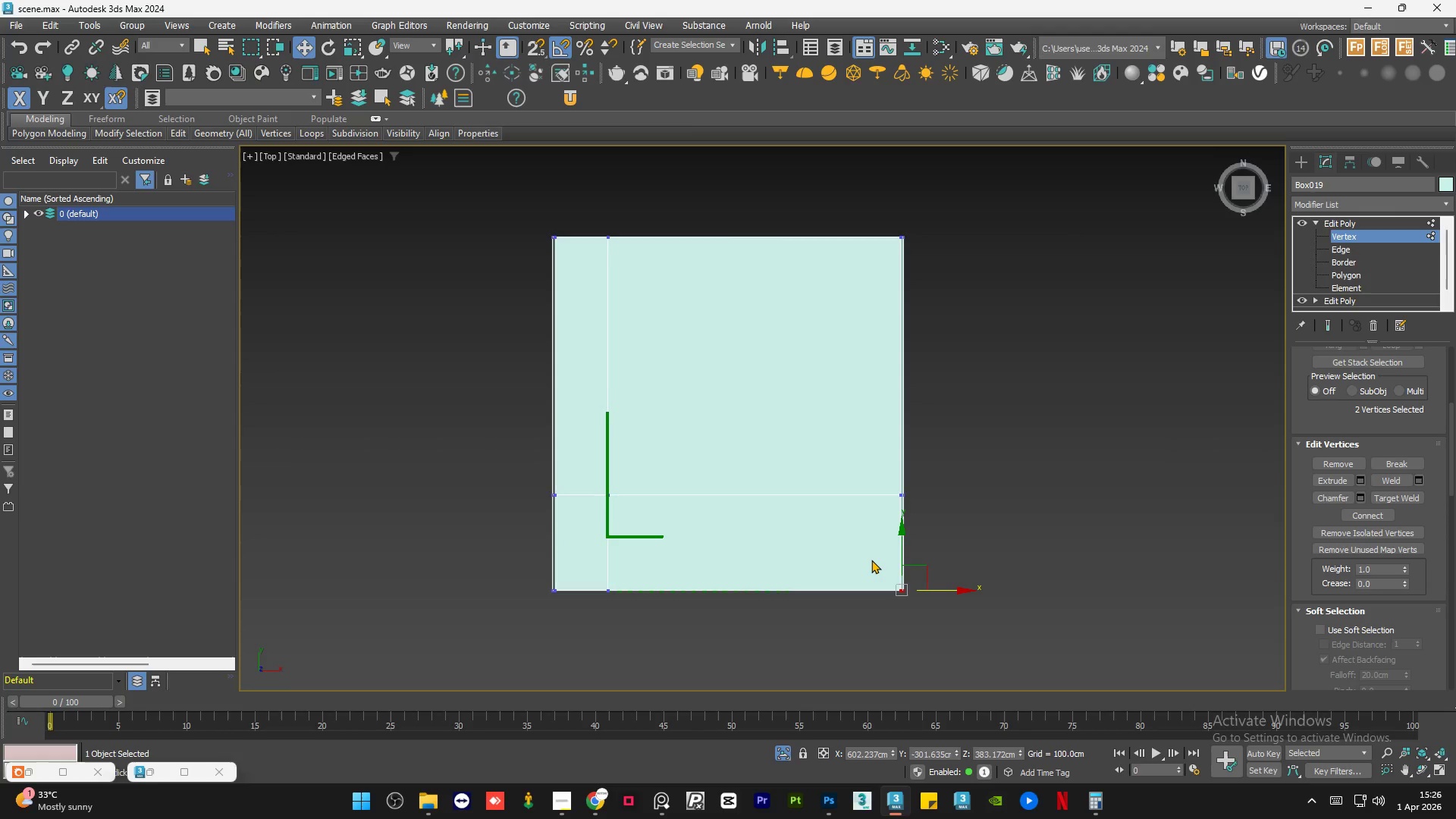 
key(Delete)
 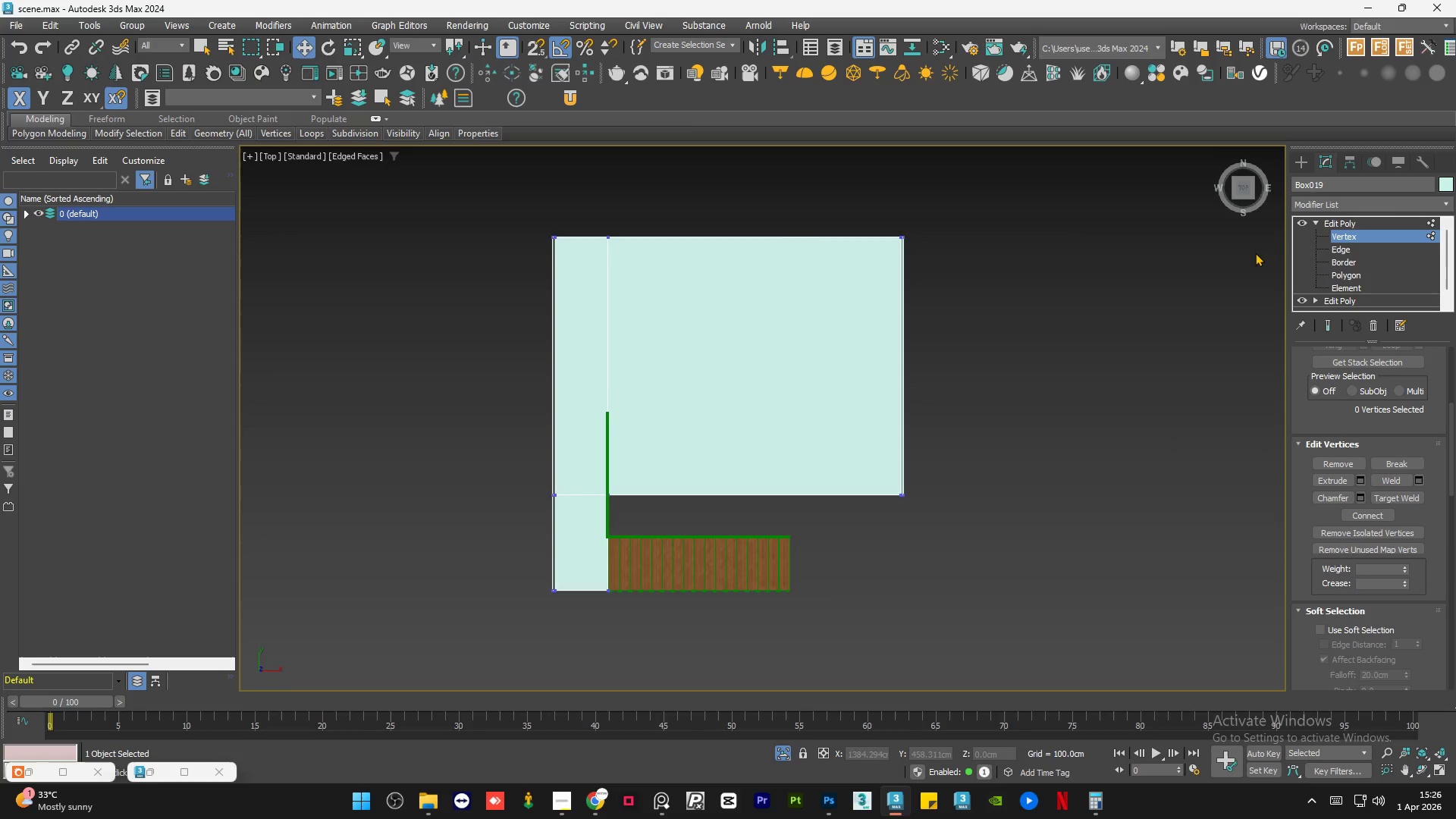 
left_click([1345, 220])
 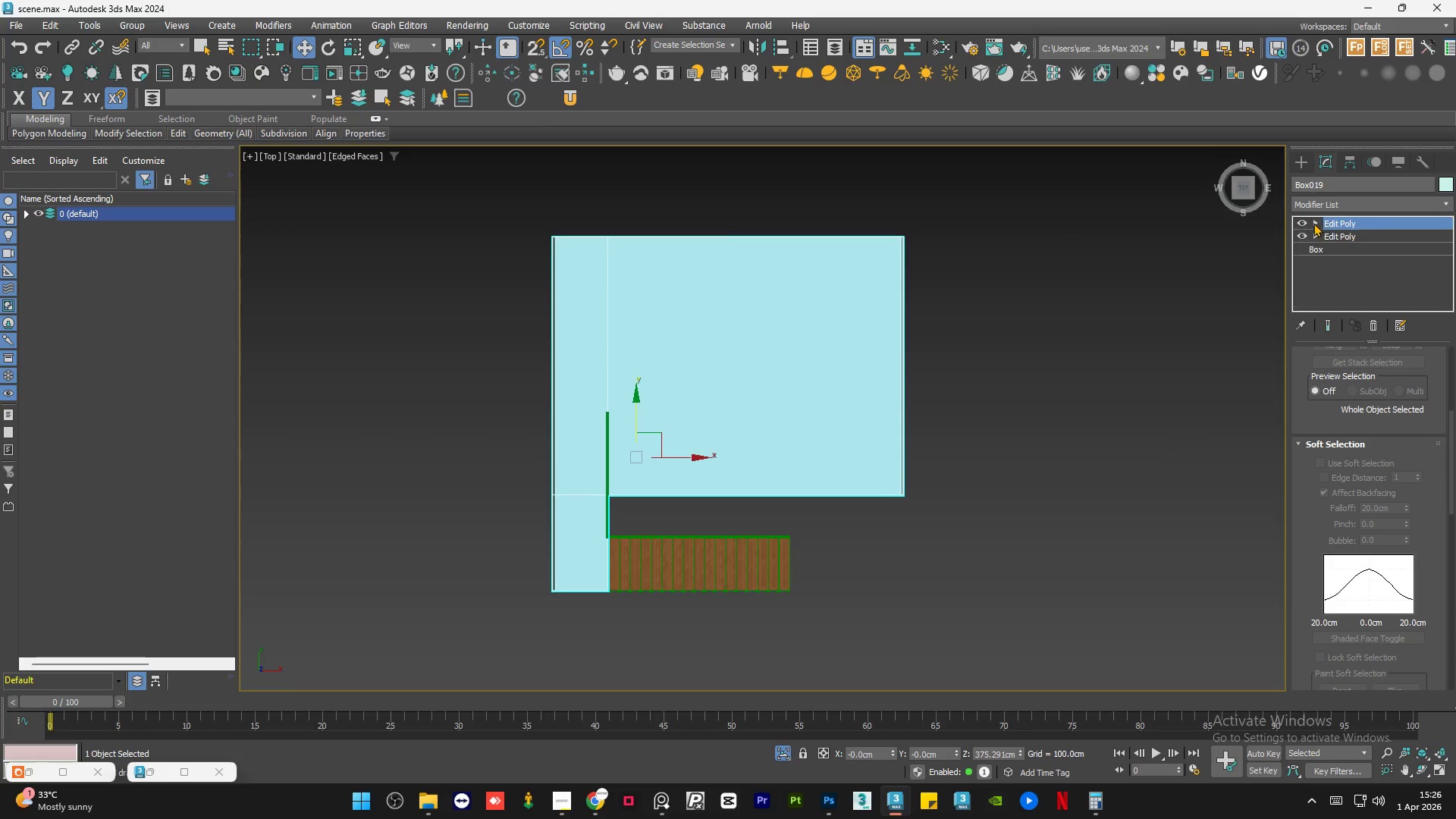 
double_click([1123, 402])